 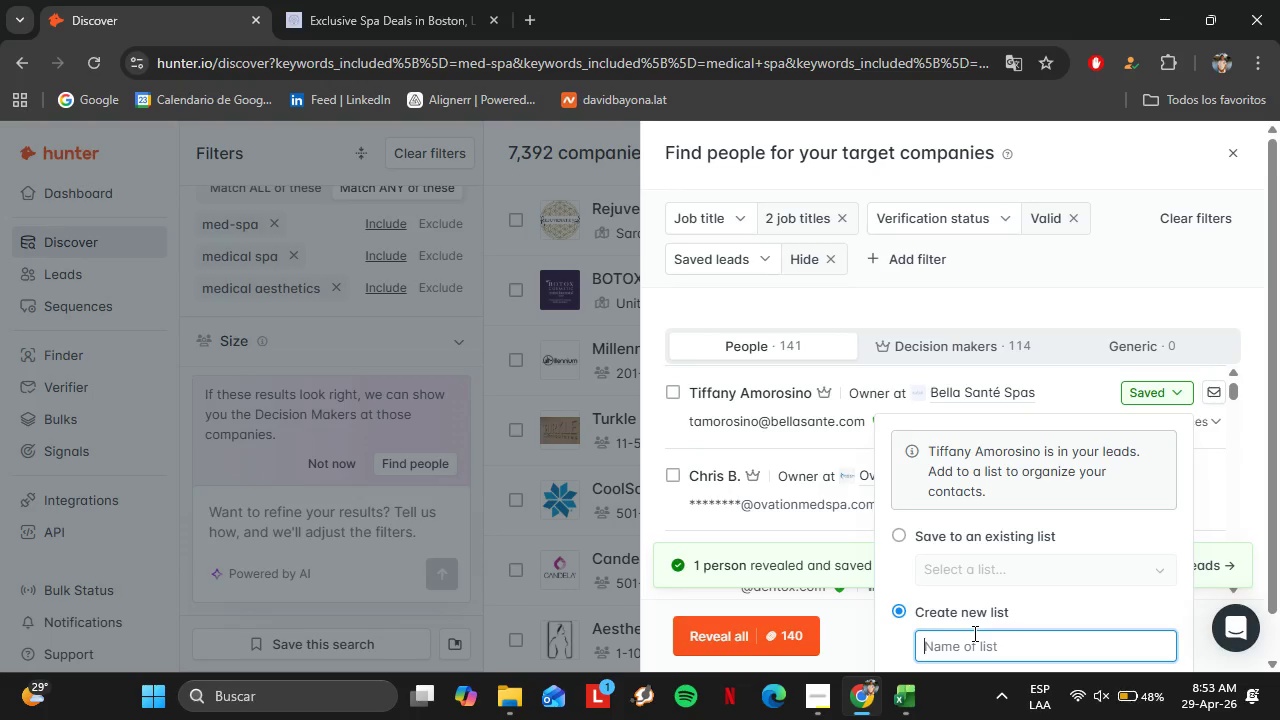 
key(Control+V)
 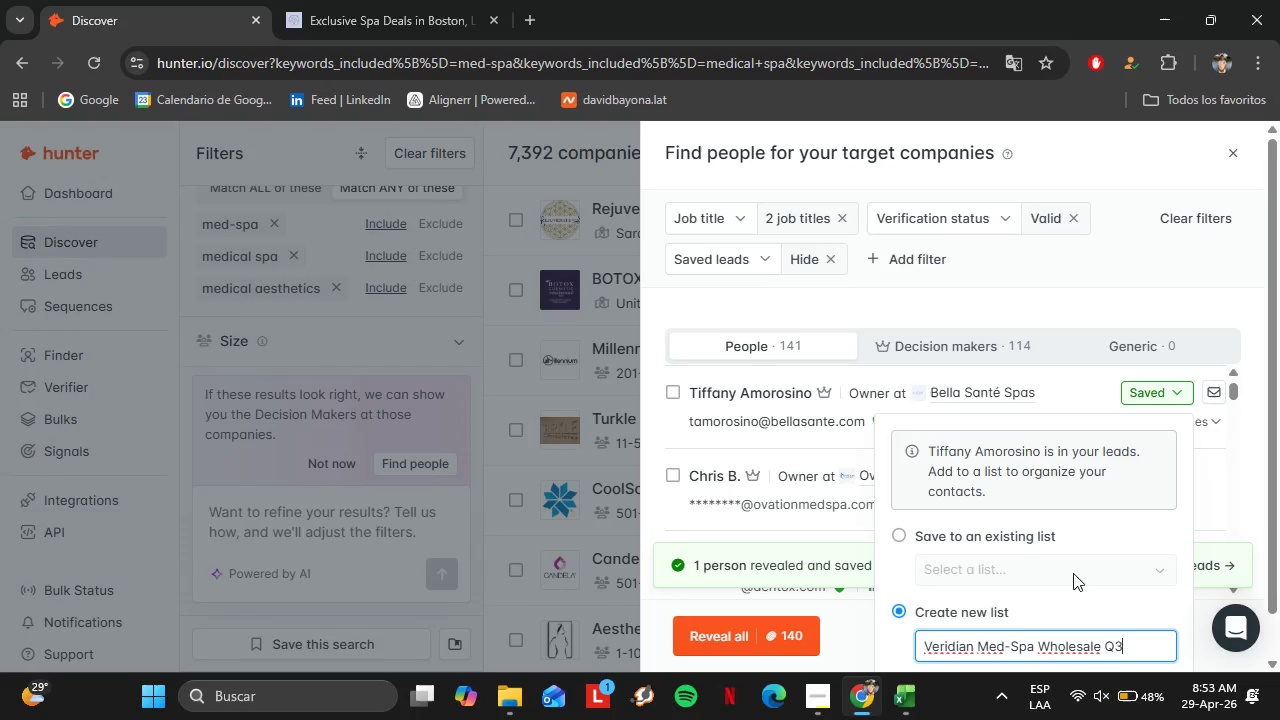 
left_click_drag(start_coordinate=[1279, 451], to_coordinate=[1279, 544])
 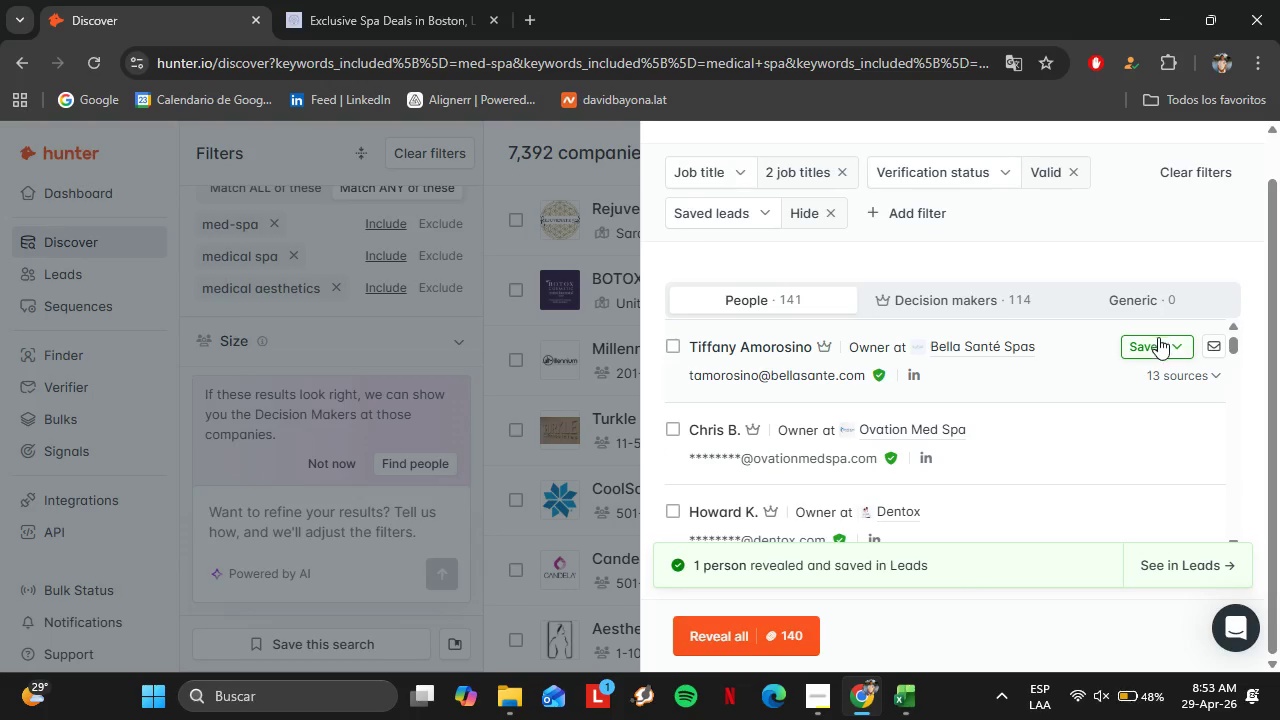 
scroll: coordinate [1077, 566], scroll_direction: down, amount: 5.0
 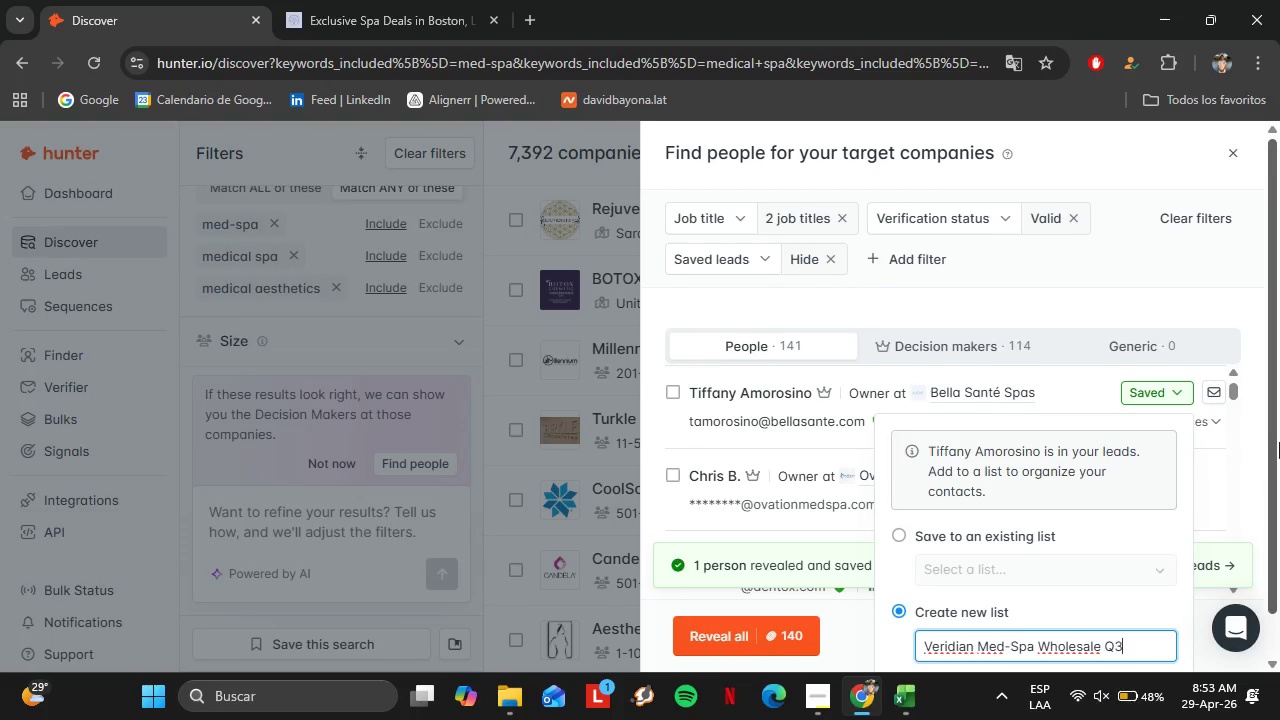 
left_click([1162, 342])
 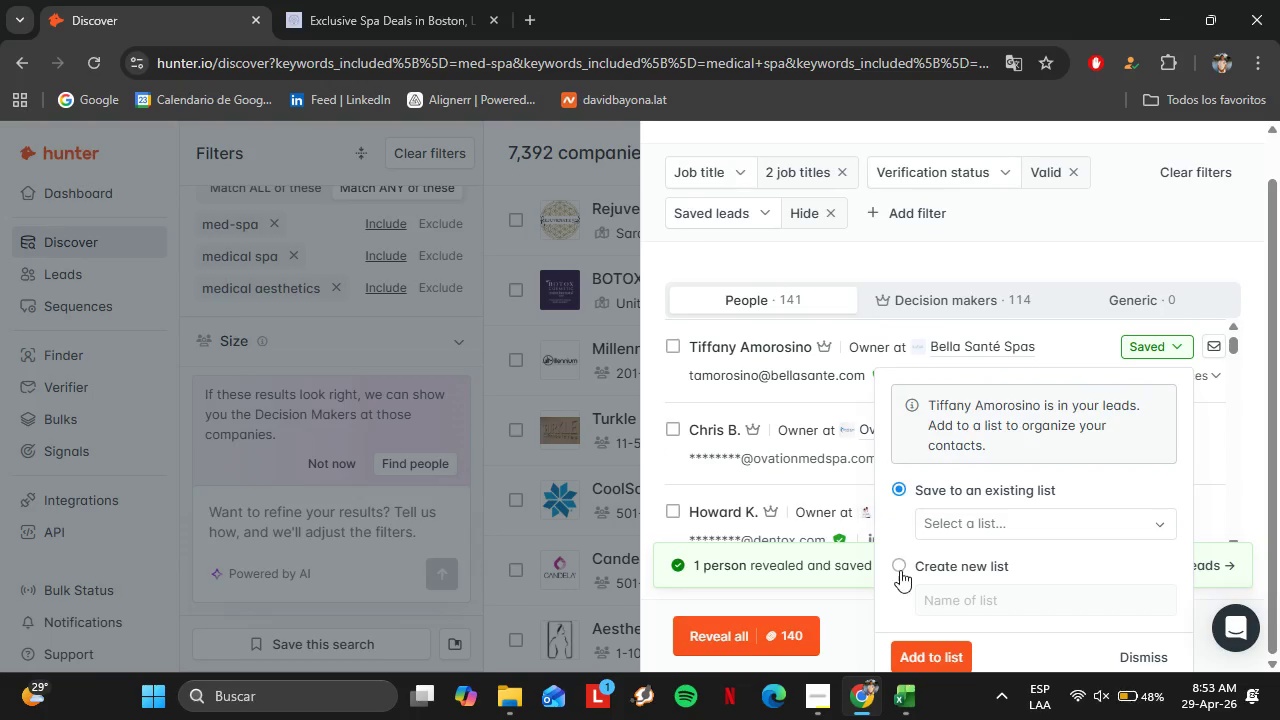 
left_click([902, 564])
 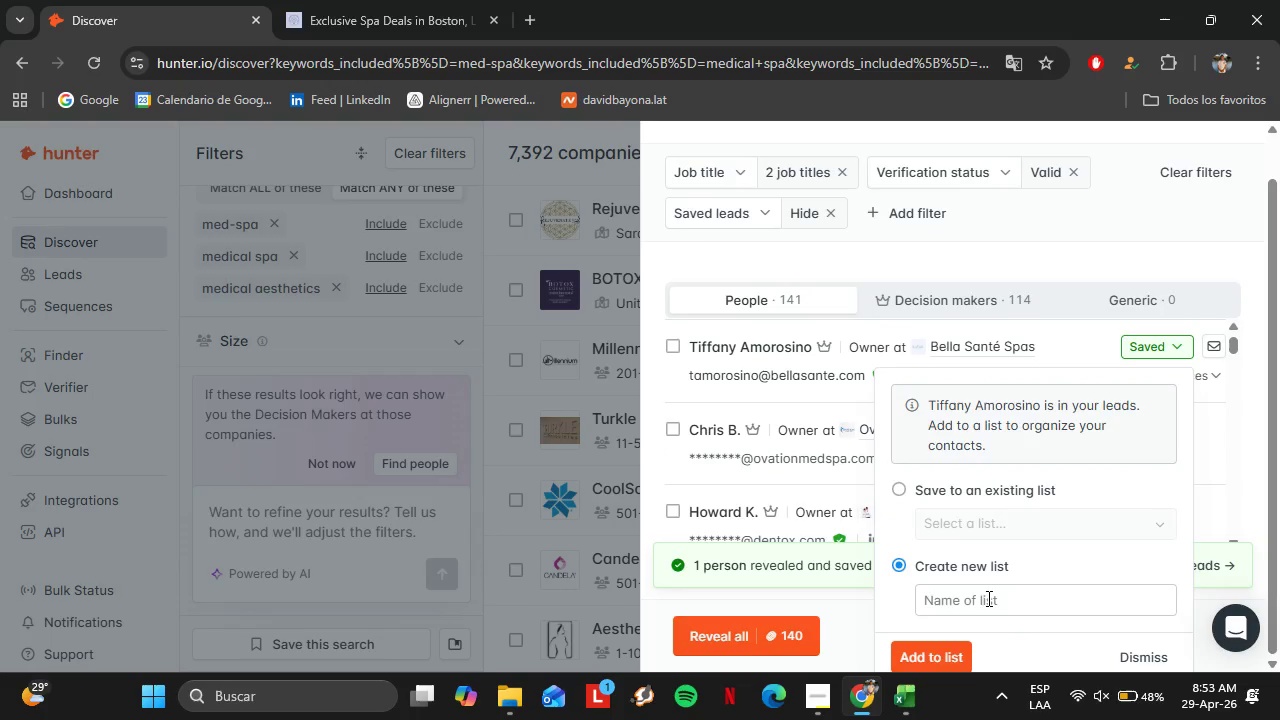 
left_click([988, 596])
 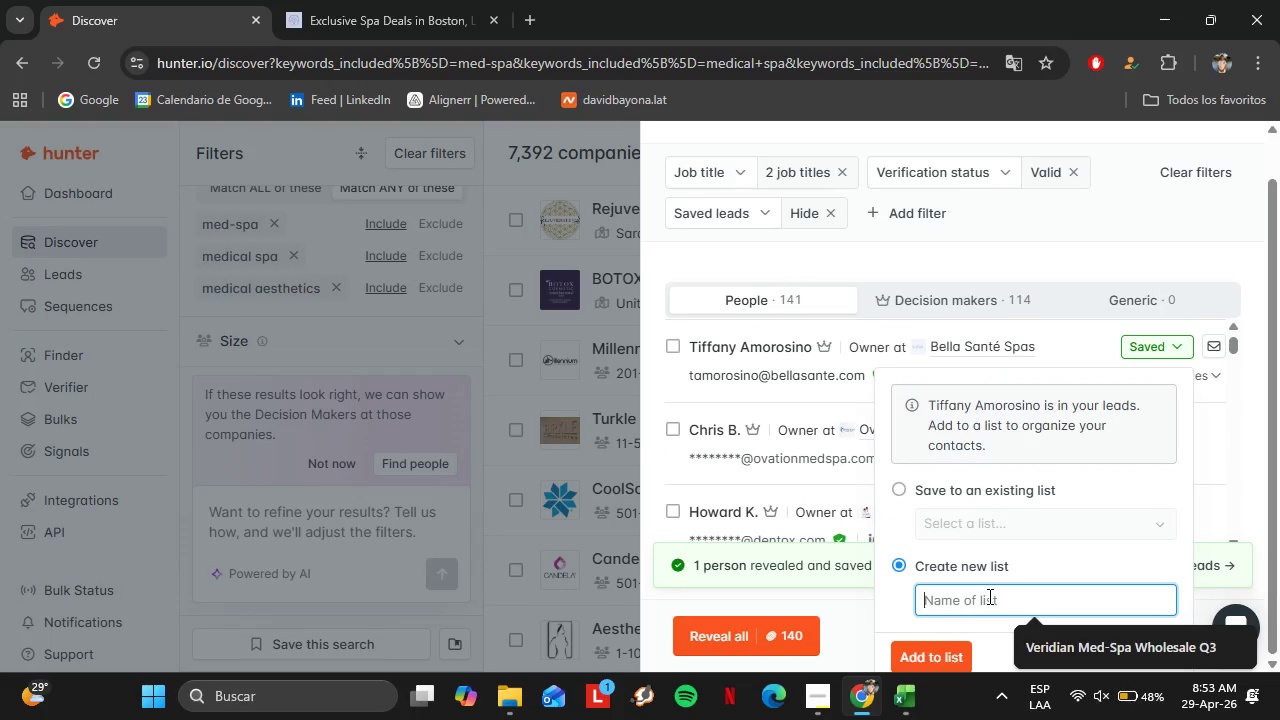 
key(Control+V)
 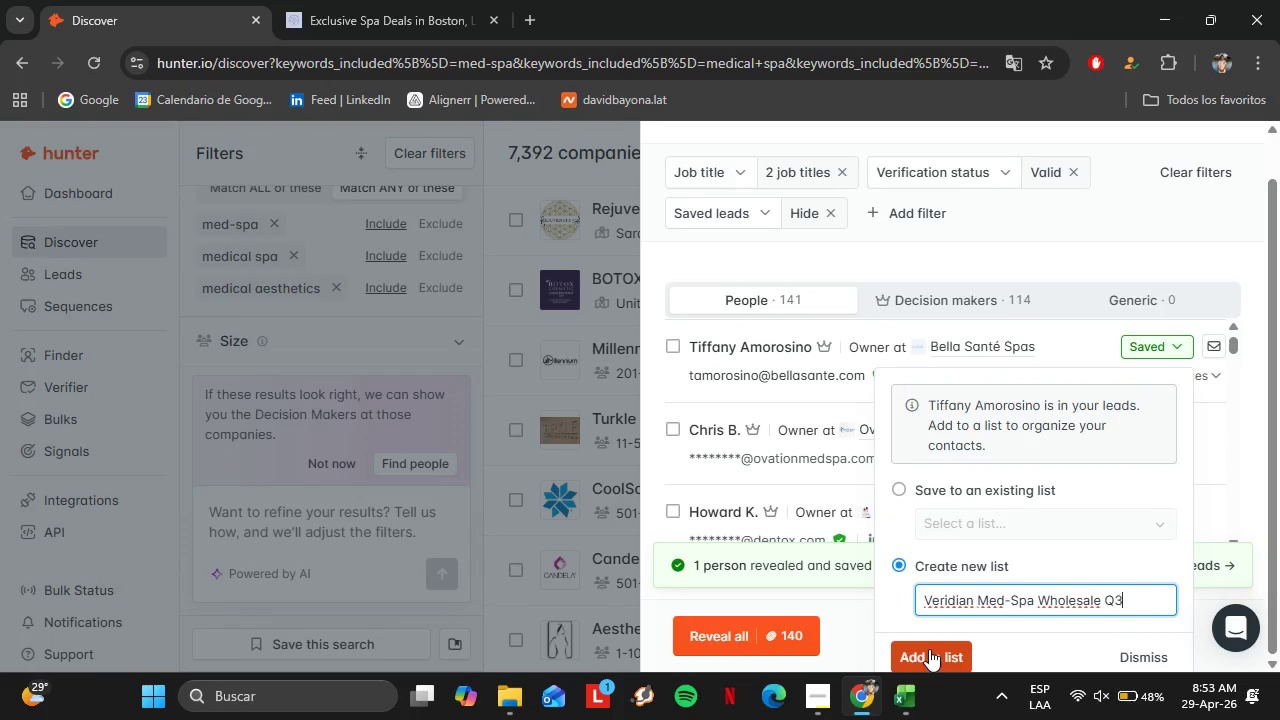 
left_click([929, 649])
 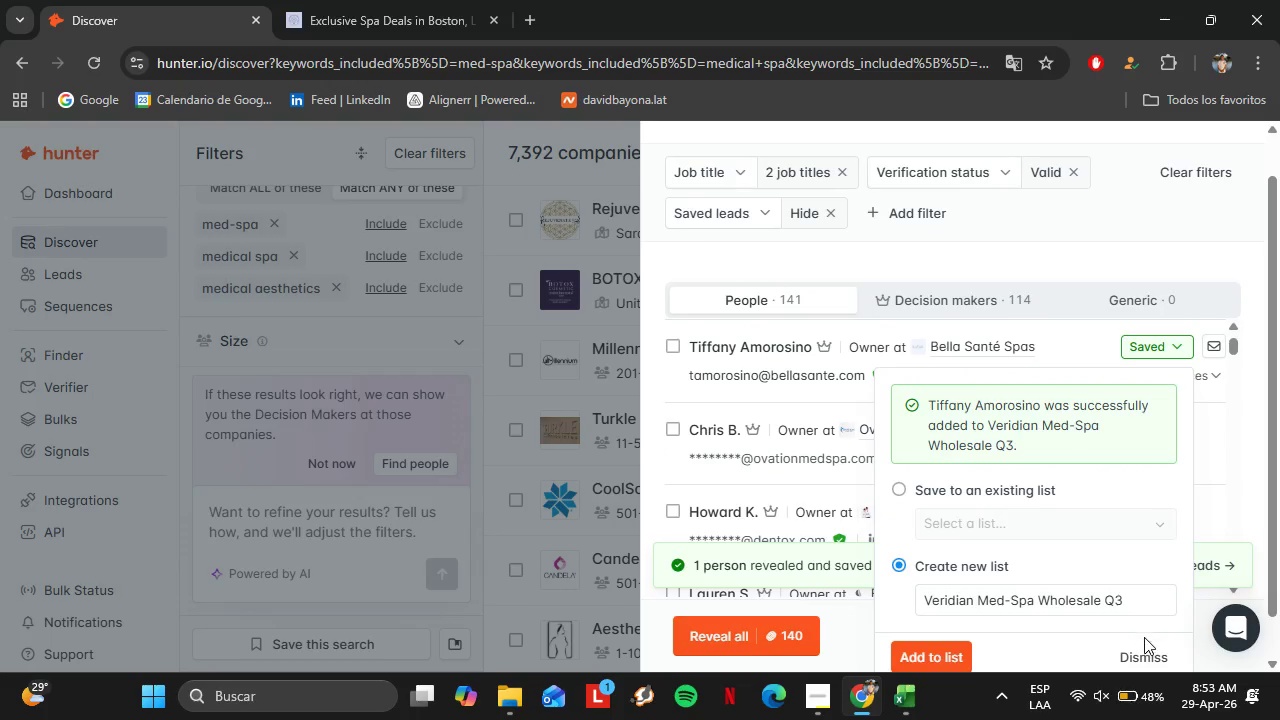 
left_click([1147, 658])
 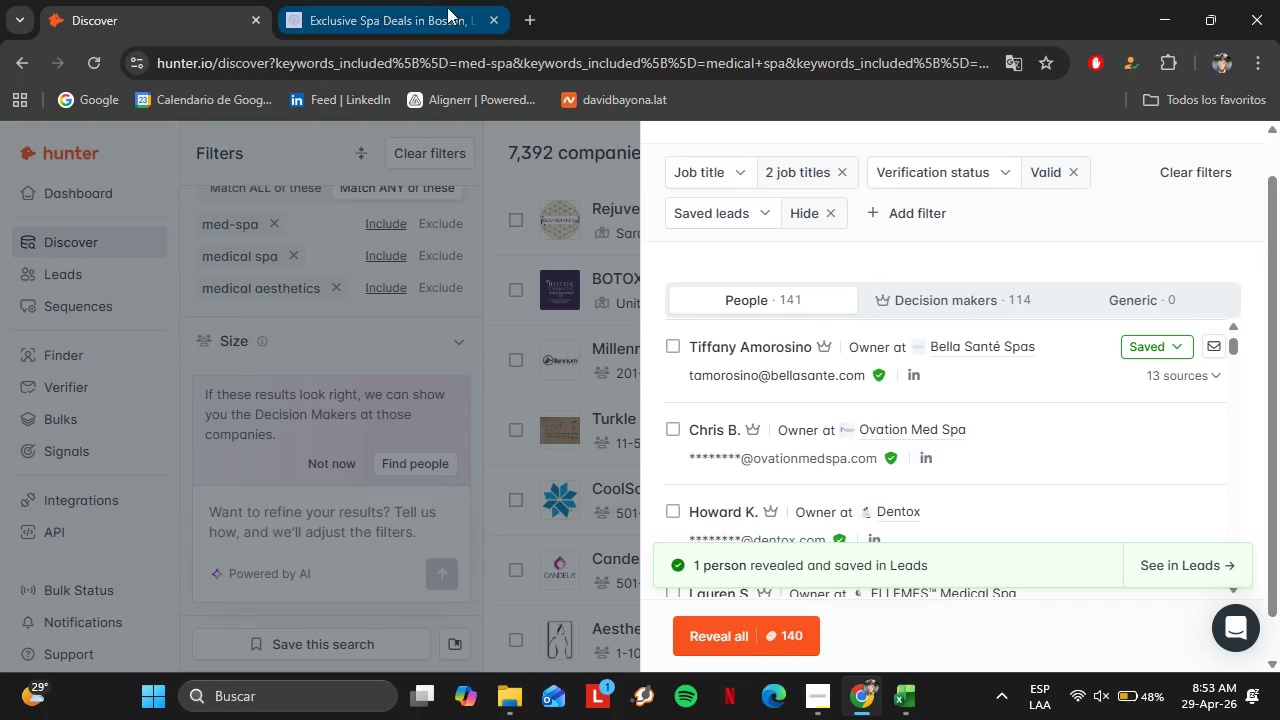 
left_click([530, 12])
 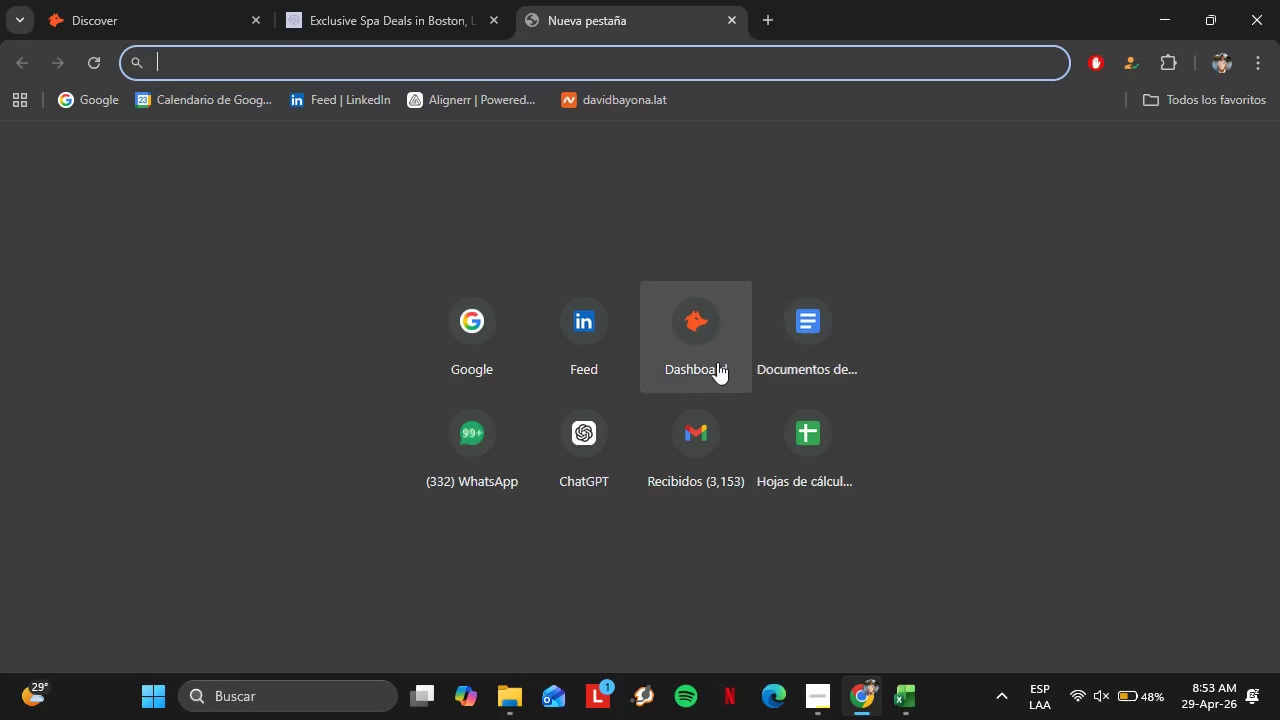 
left_click([693, 361])
 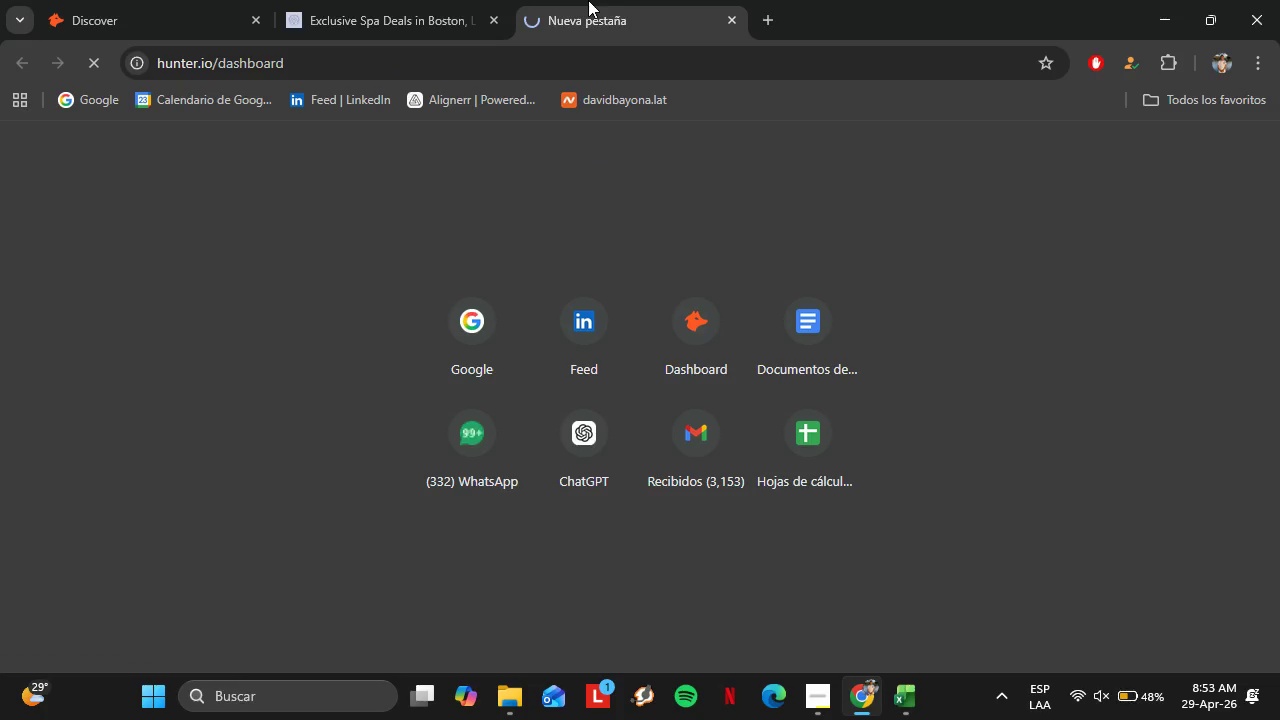 
left_click_drag(start_coordinate=[588, 0], to_coordinate=[369, 11])
 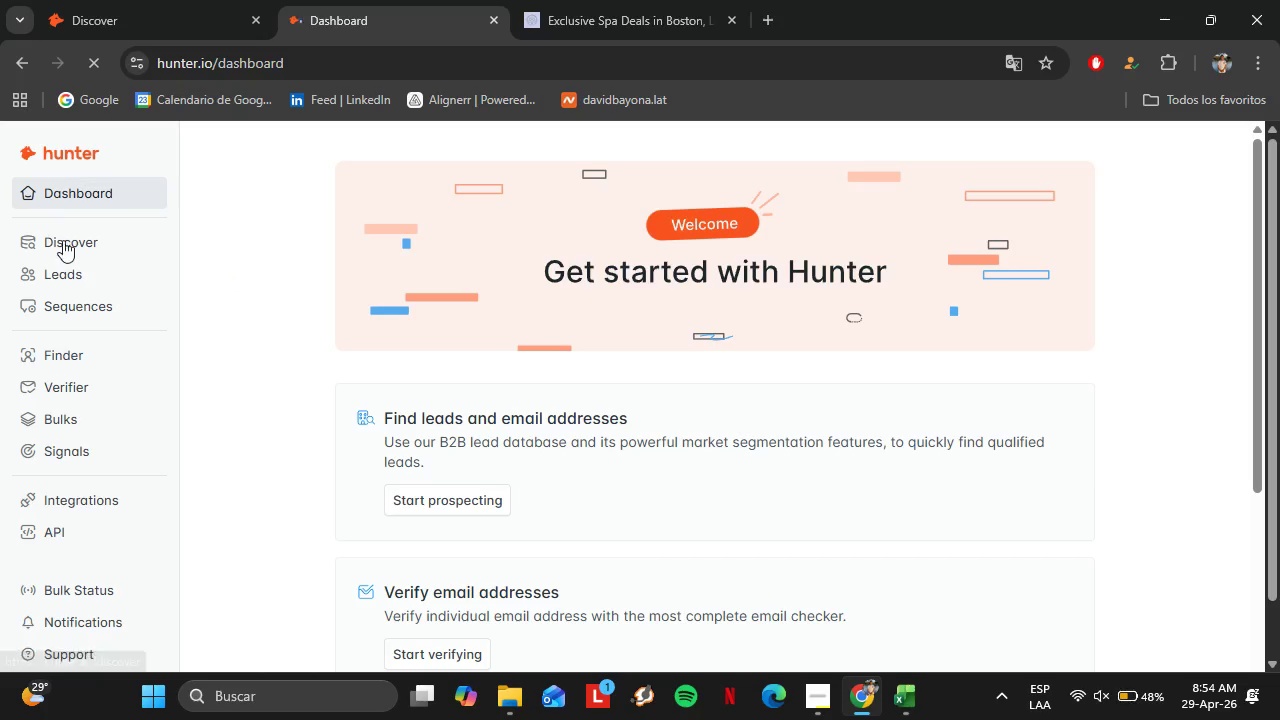 
wait(5.72)
 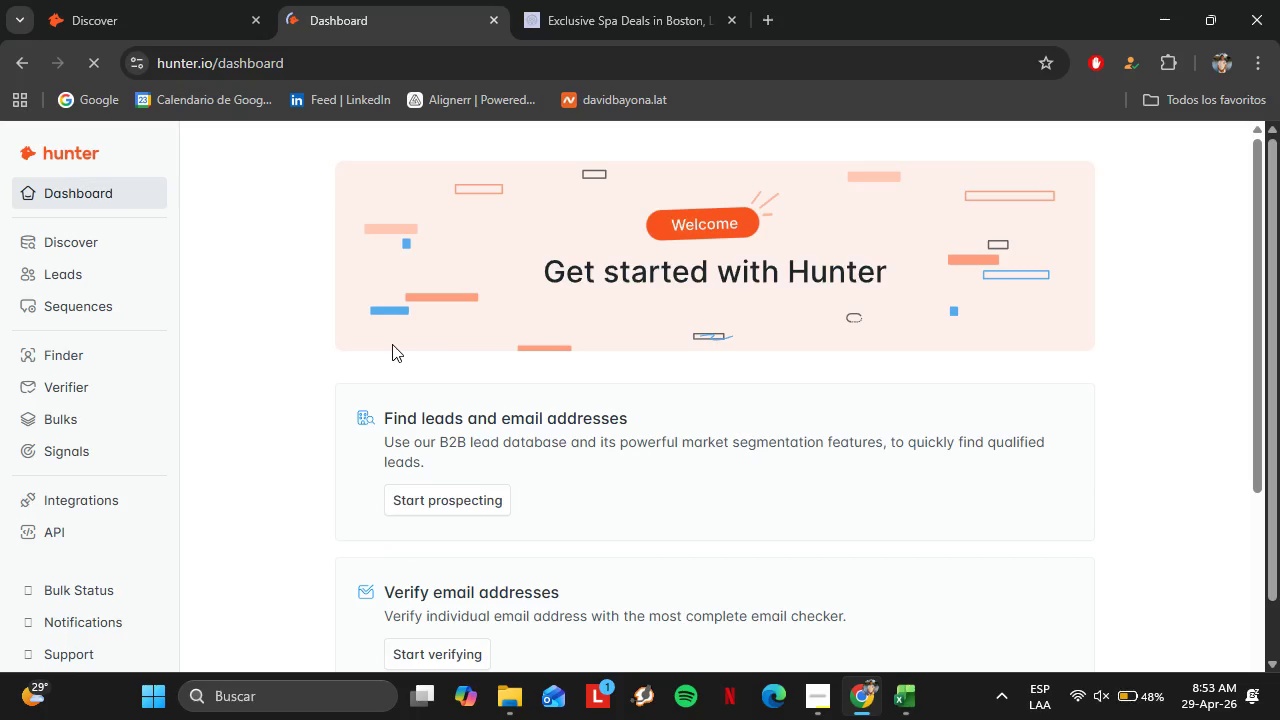 
left_click([73, 285])
 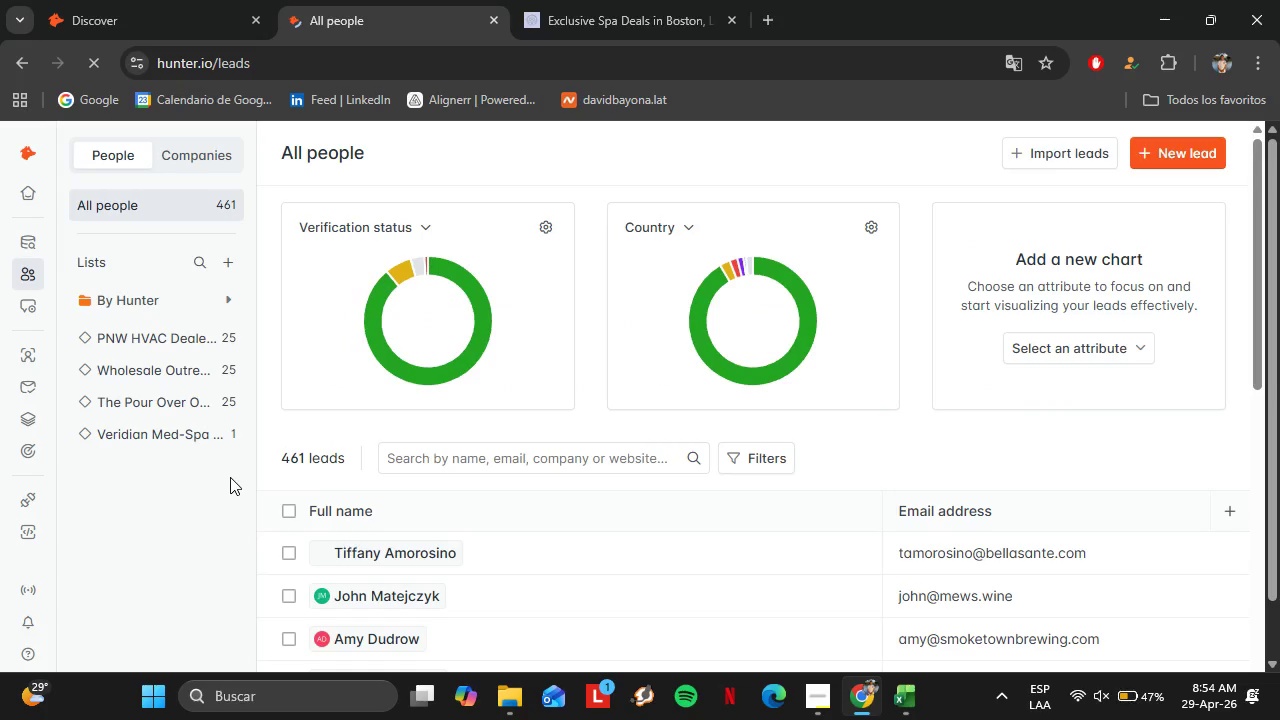 
left_click([162, 432])
 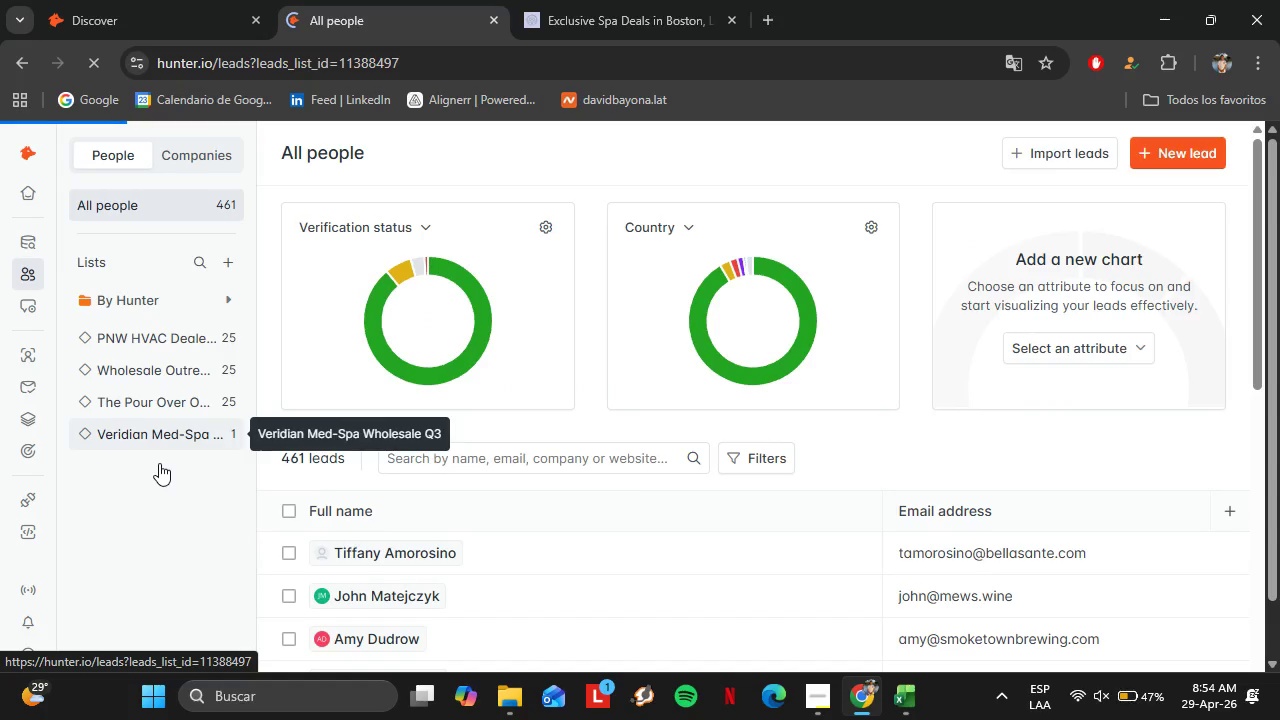 
scroll: coordinate [181, 515], scroll_direction: down, amount: 2.0
 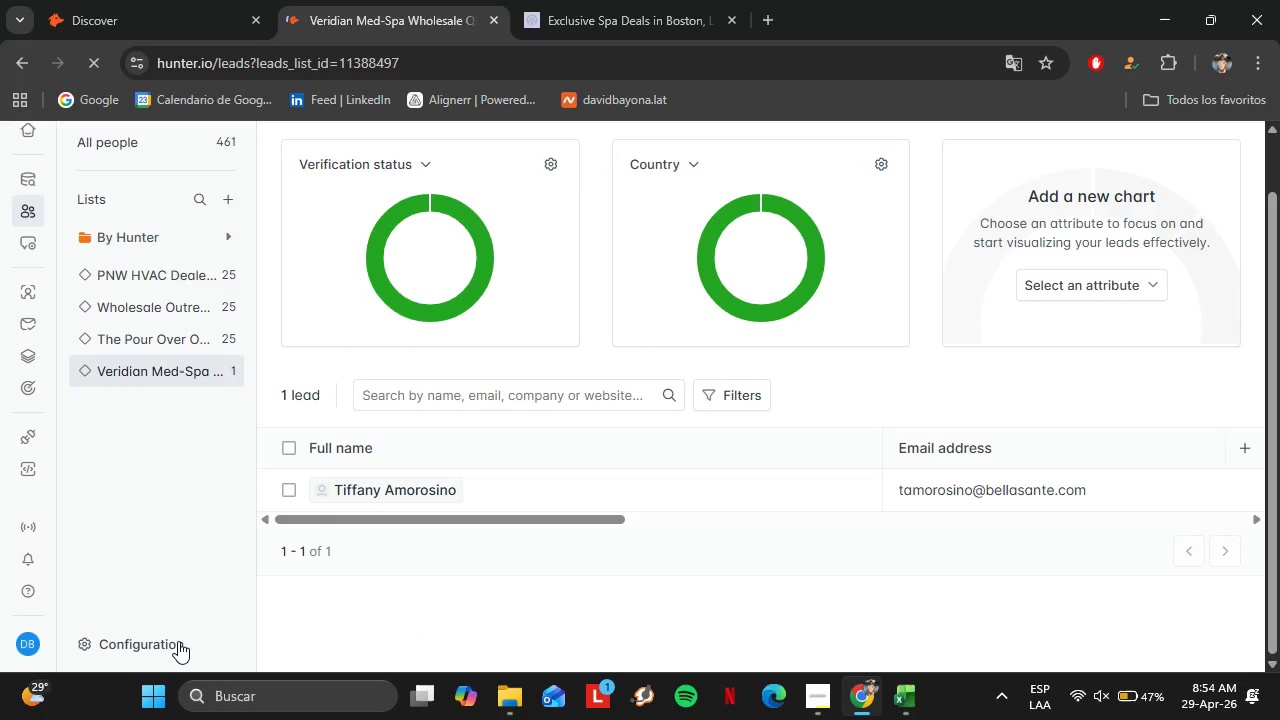 
left_click([177, 641])
 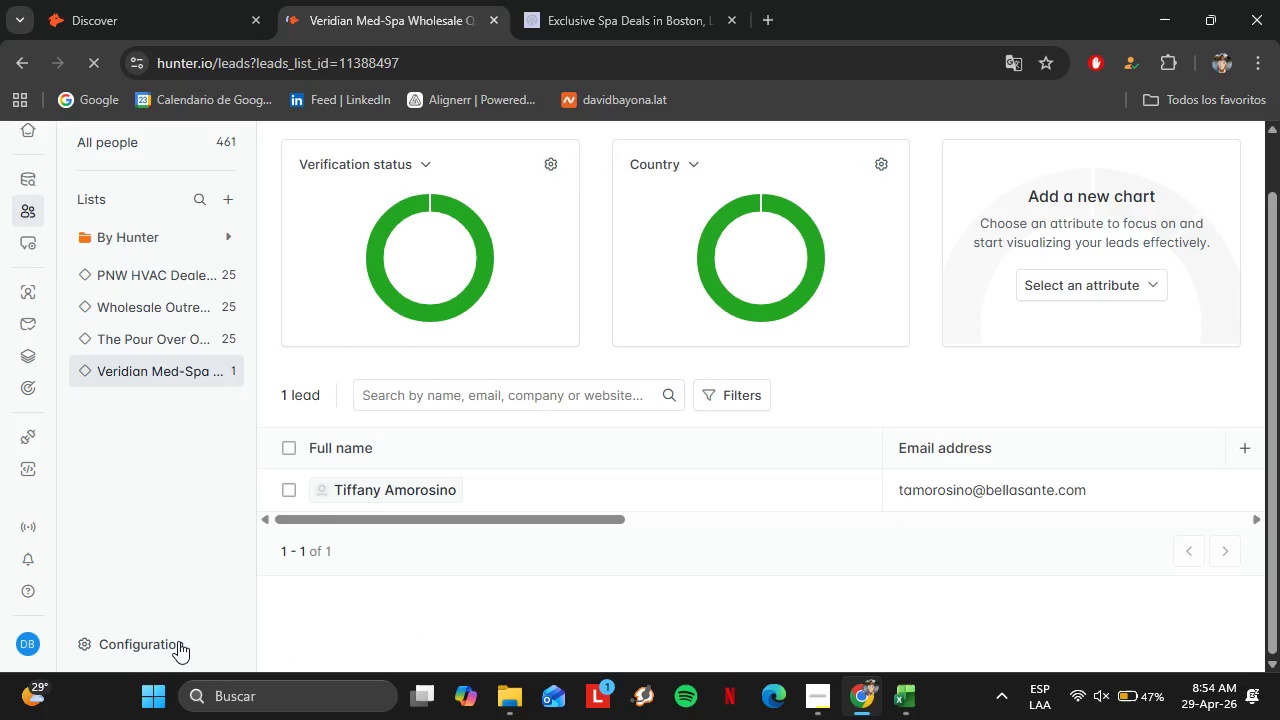 
left_click([181, 634])
 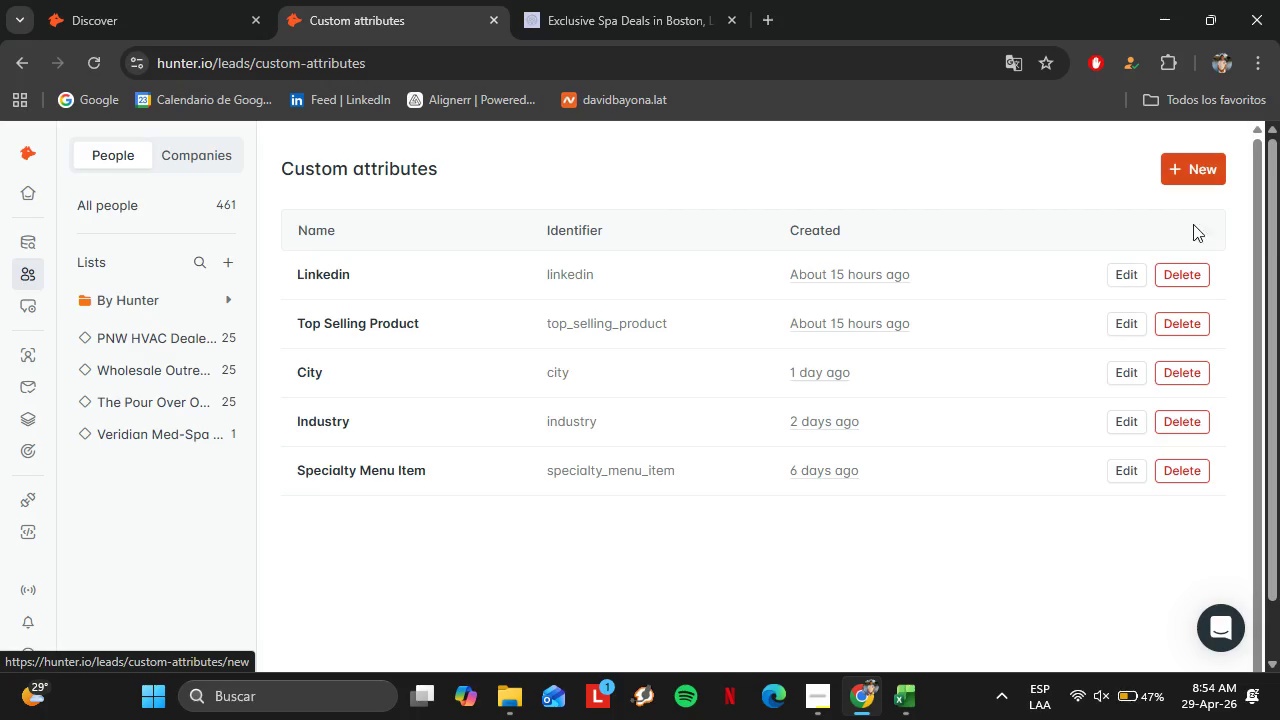 
left_click([1190, 174])
 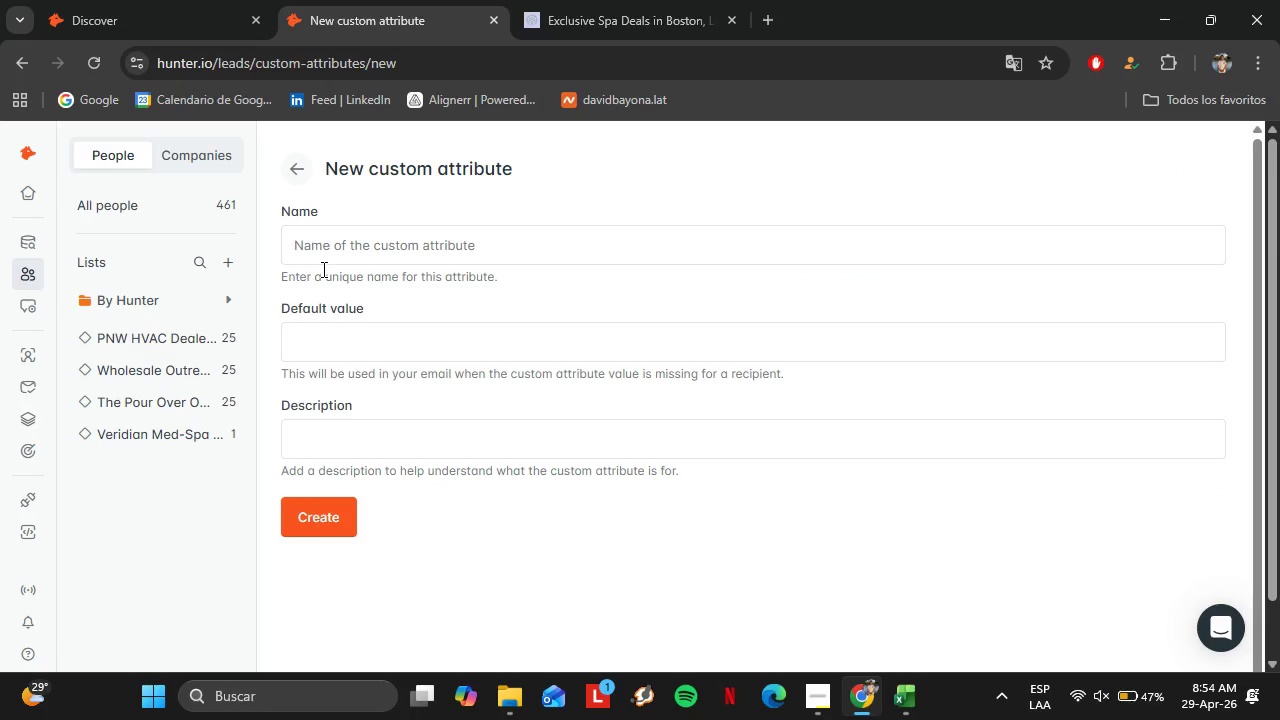 
left_click([347, 239])
 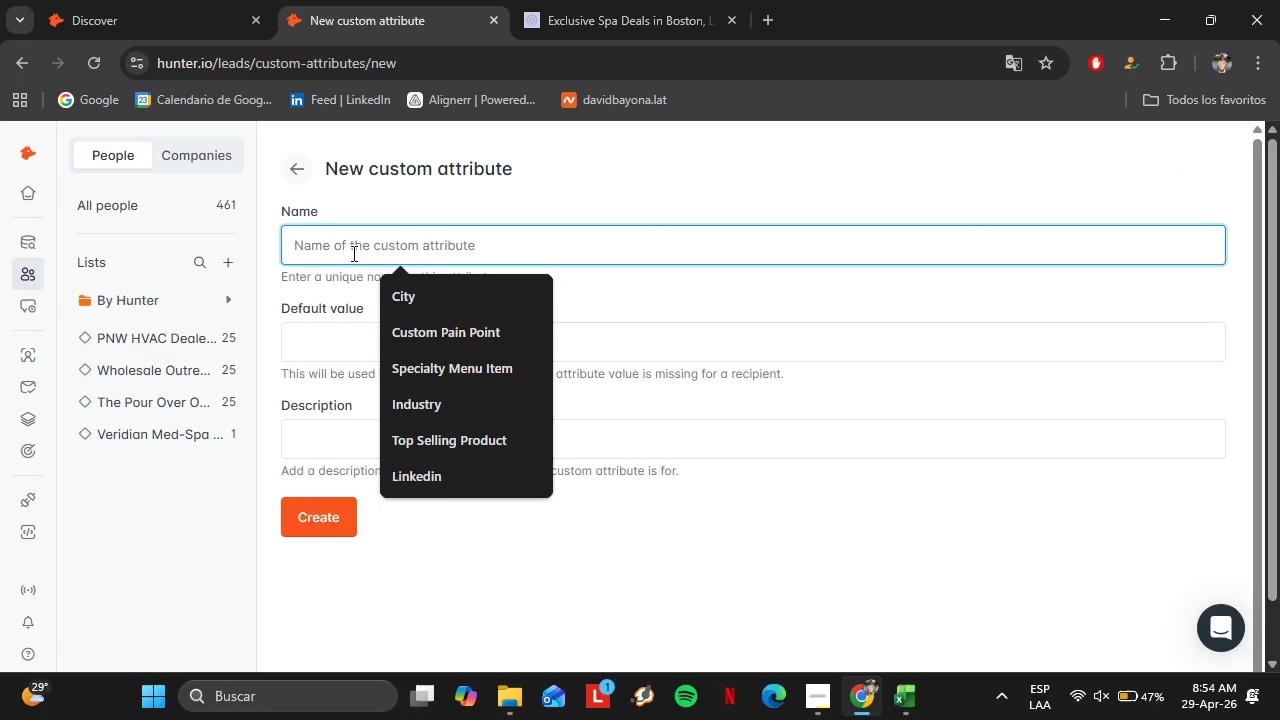 
key(Control+V)
 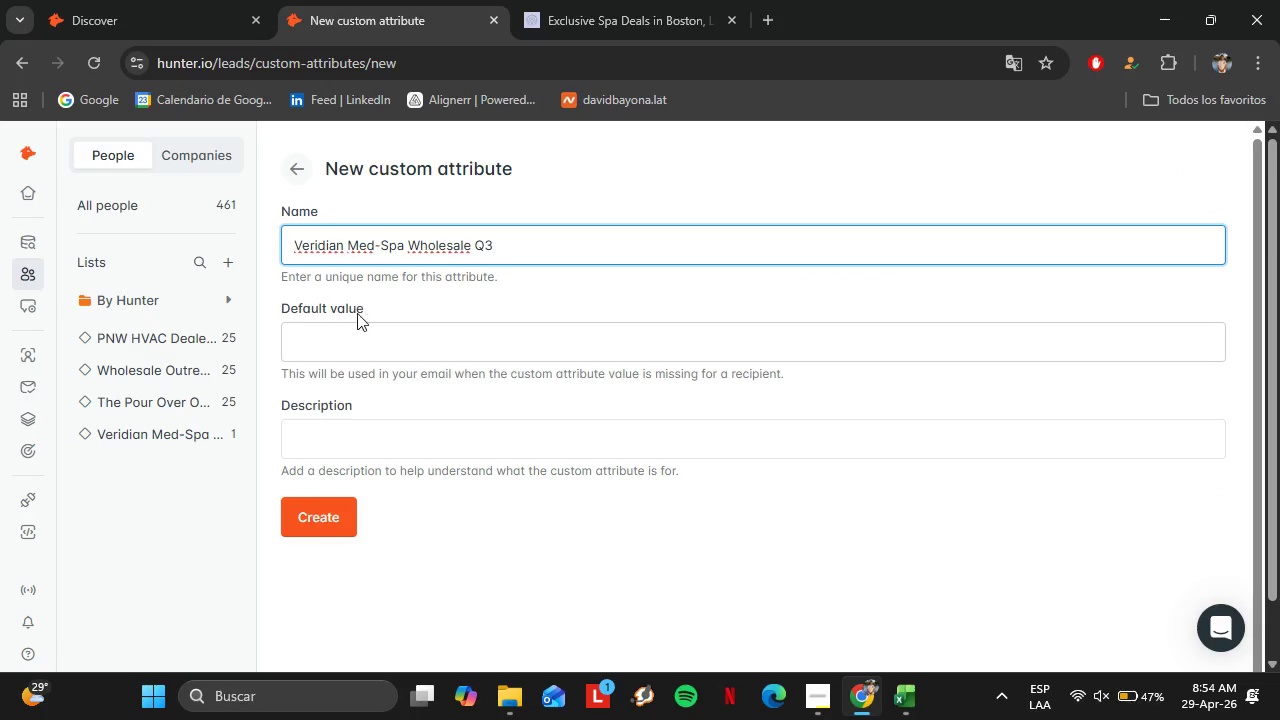 
left_click([347, 329])
 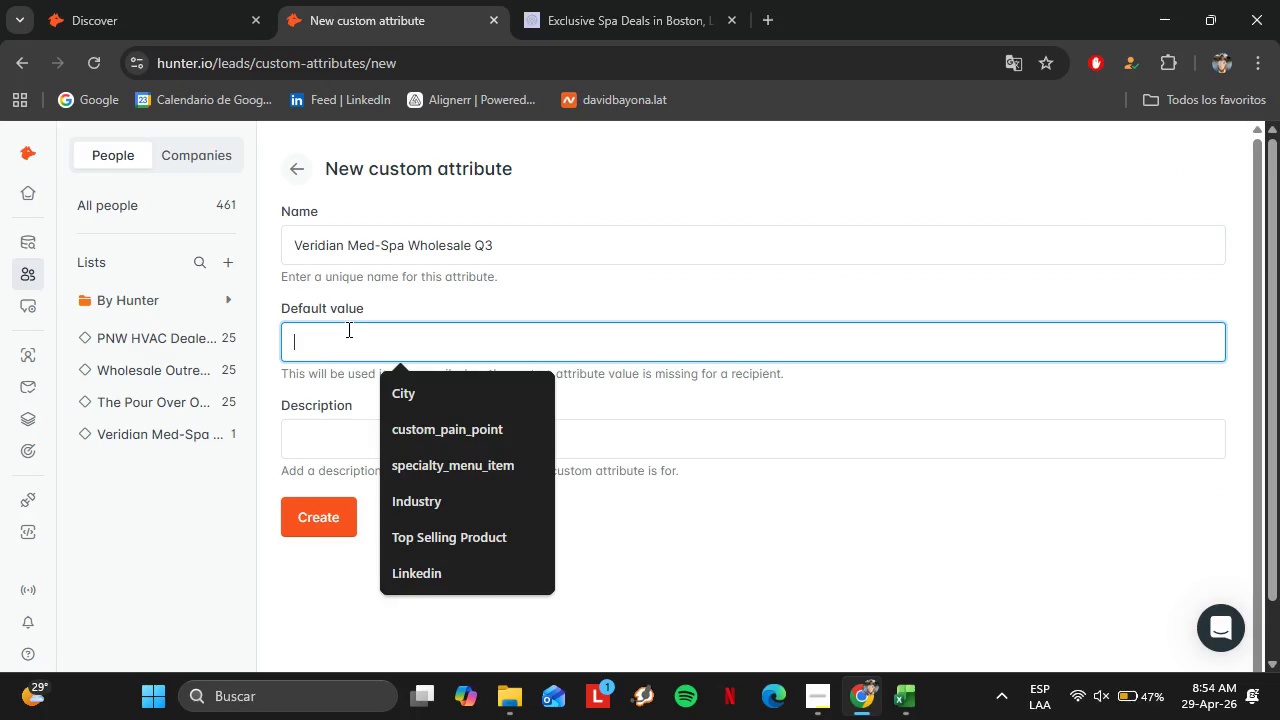 
key(Control+V)
 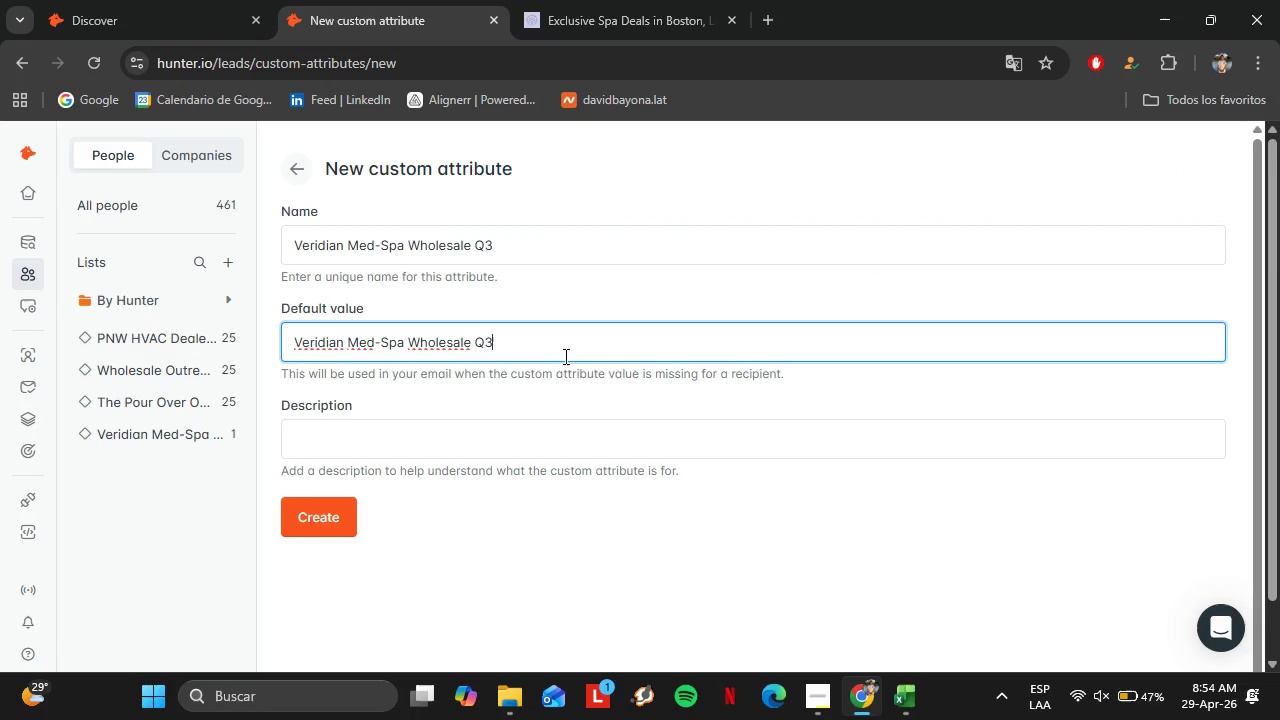 
left_click_drag(start_coordinate=[559, 352], to_coordinate=[280, 342])
 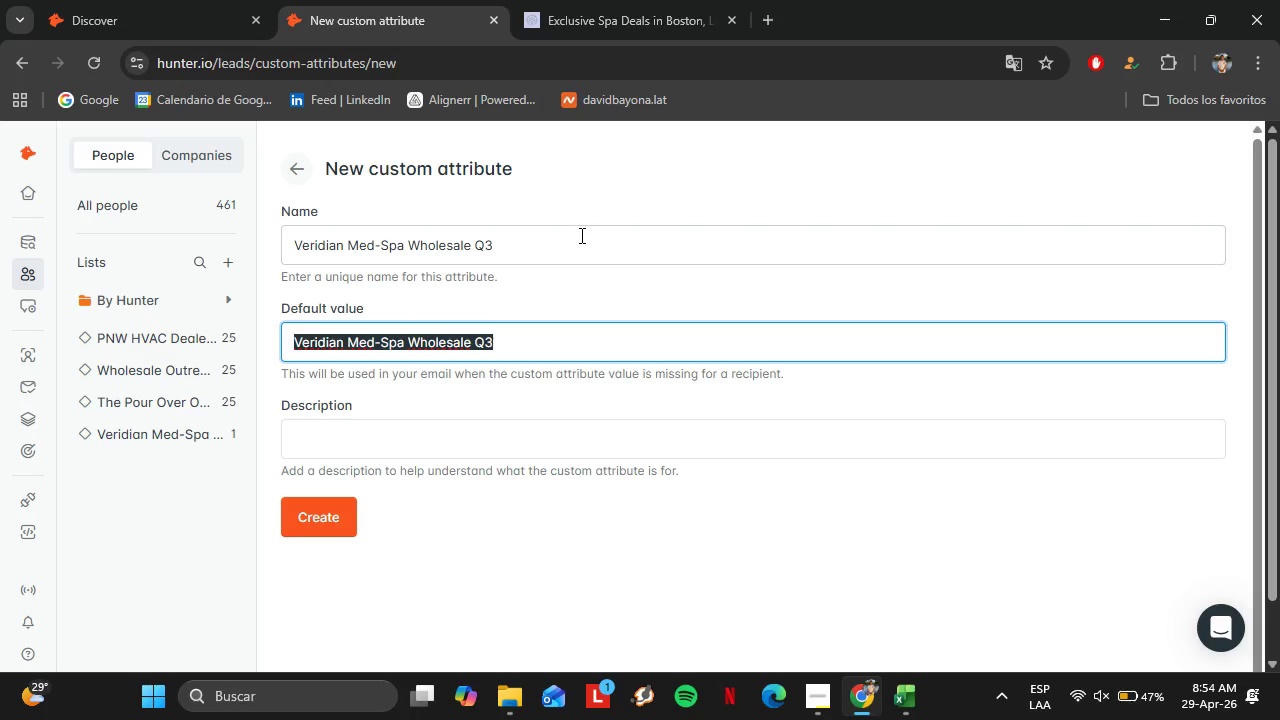 
key(Backspace)
type(Specialty)
 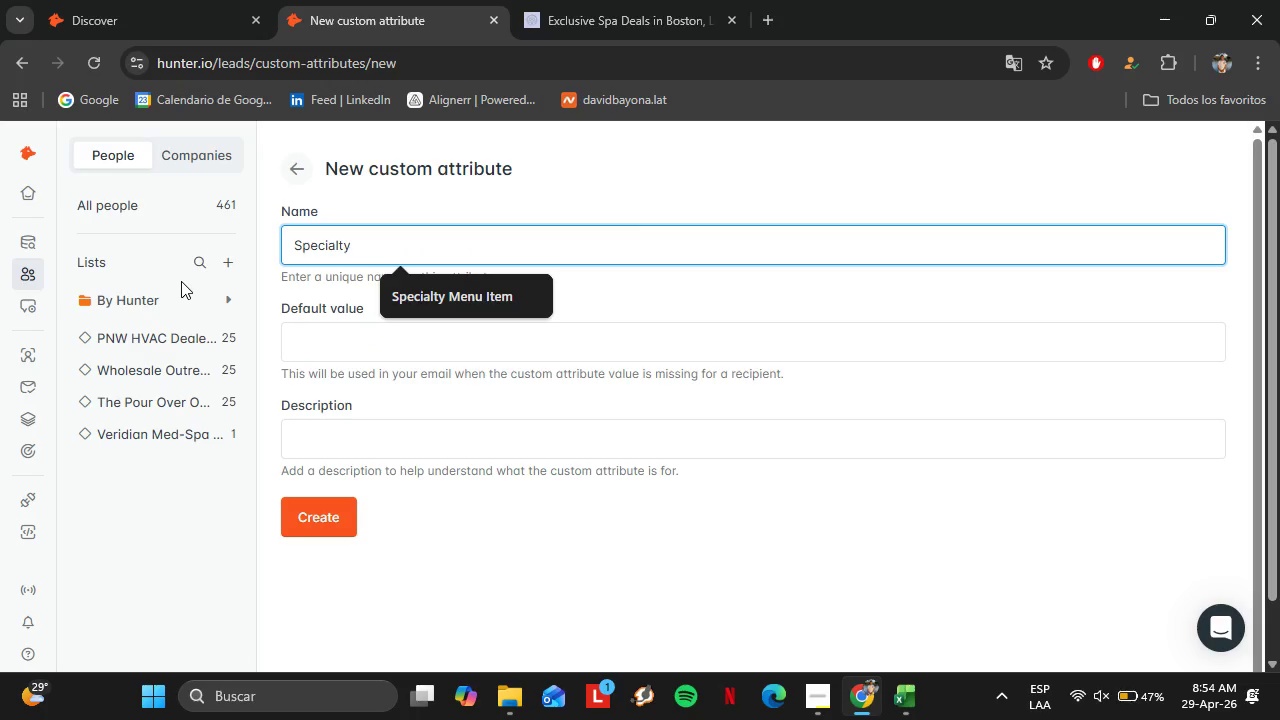 
left_click_drag(start_coordinate=[556, 245], to_coordinate=[179, 282])
 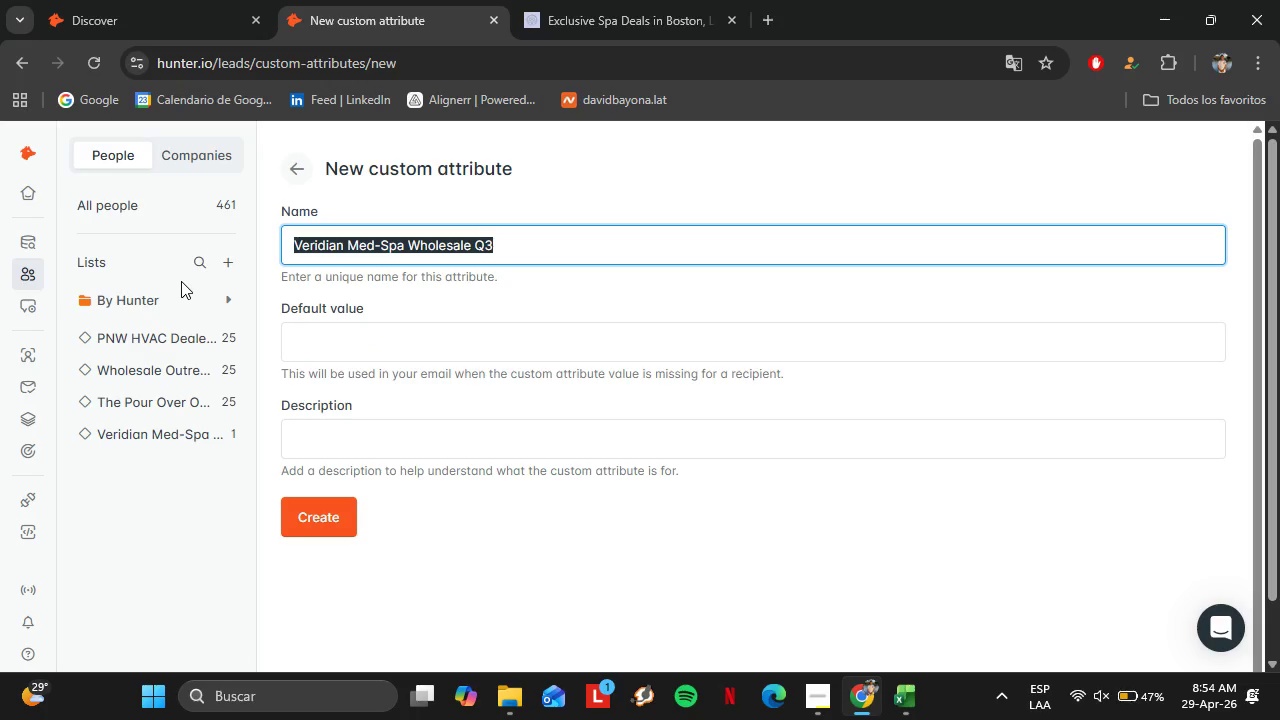 
left_click_drag(start_coordinate=[337, 363], to_coordinate=[324, 373])
 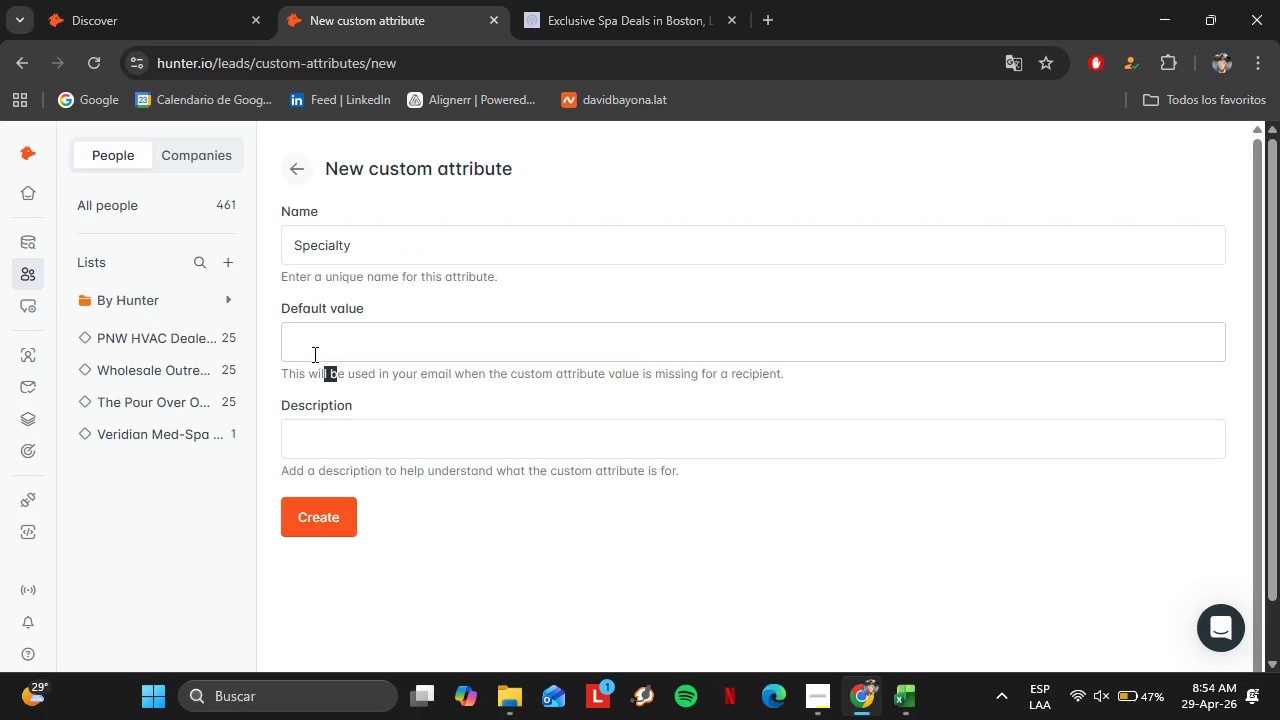 
left_click([314, 353])
 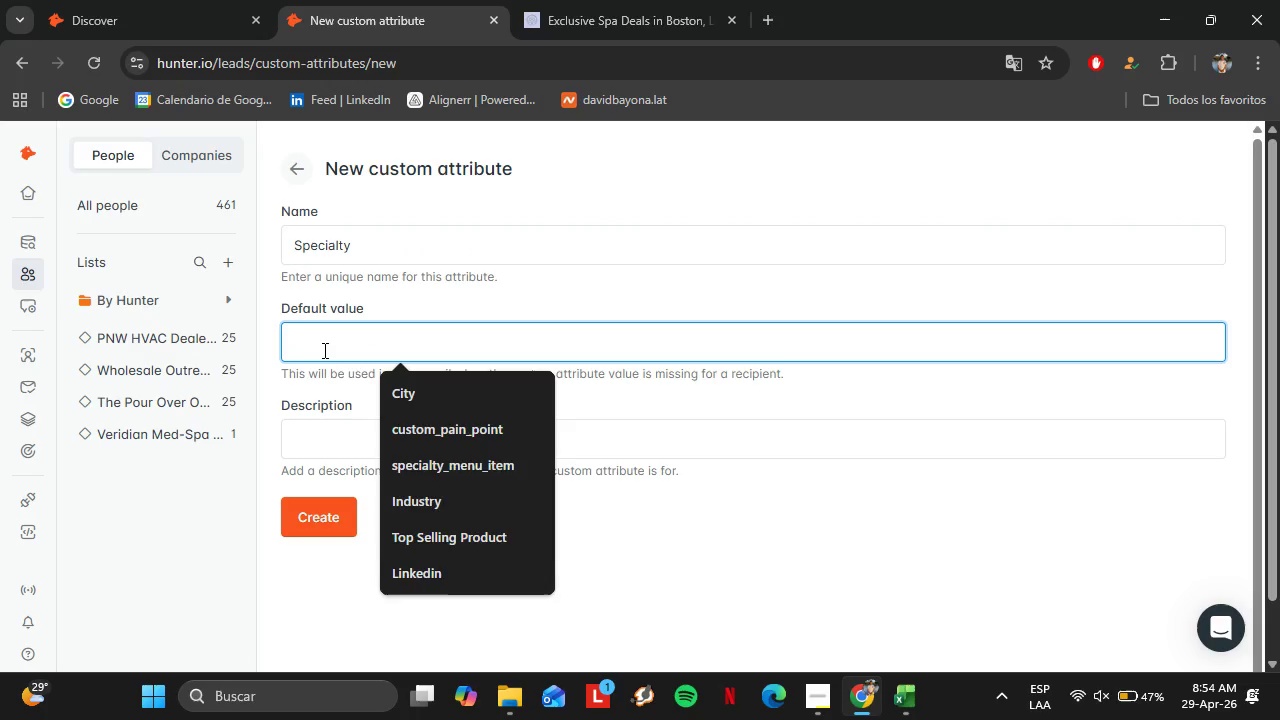 
type(spa)
key(Backspace)
type(ecialty)
 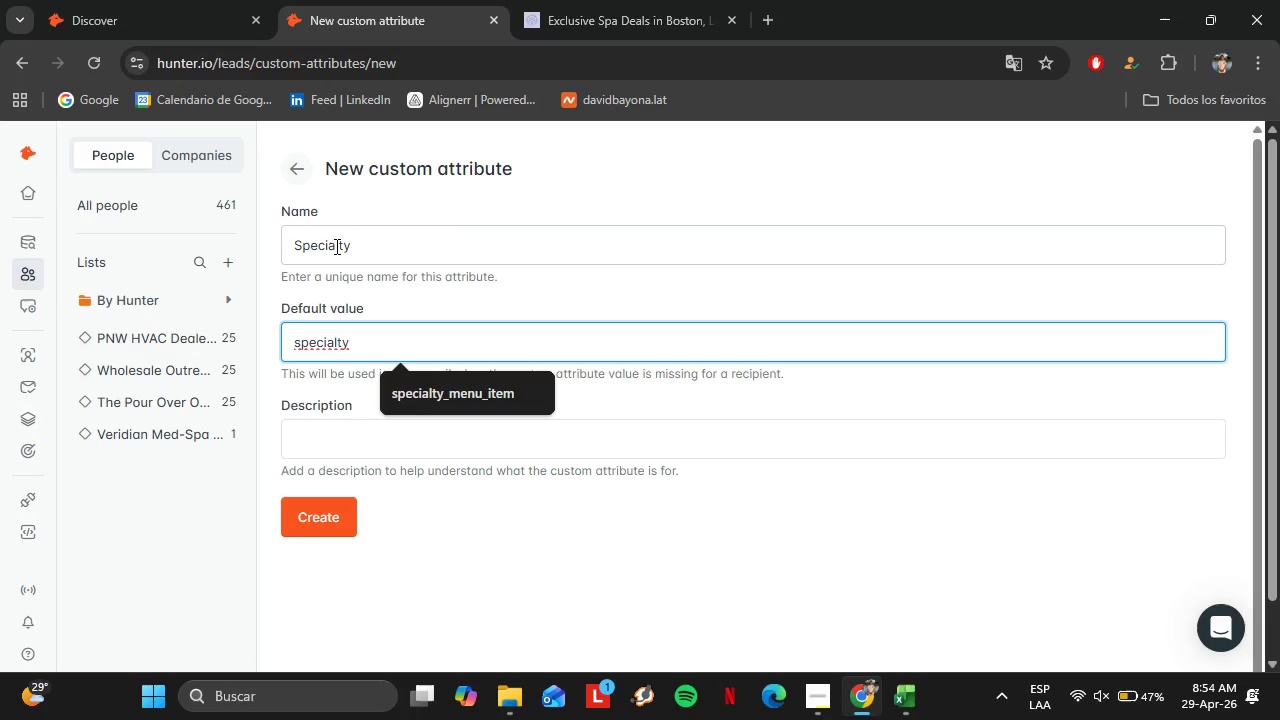 
left_click_drag(start_coordinate=[356, 348], to_coordinate=[222, 350])
 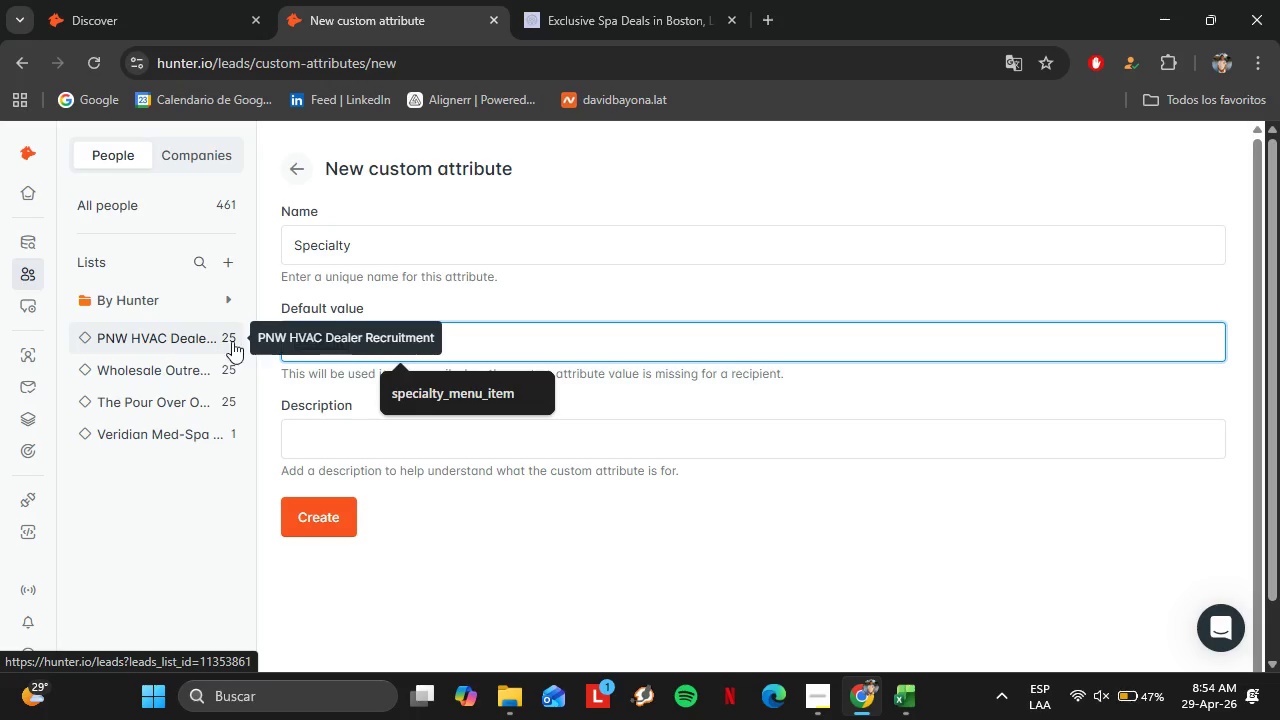 
key(Control+C)
 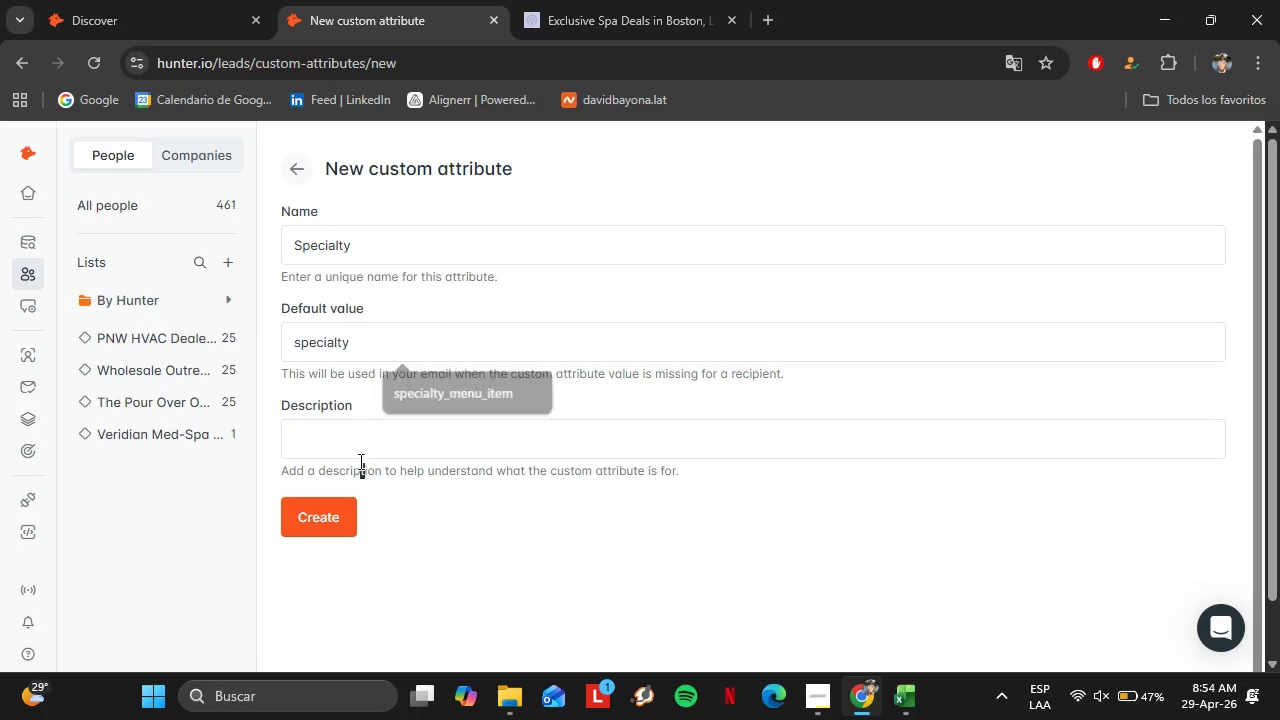 
double_click([350, 453])
 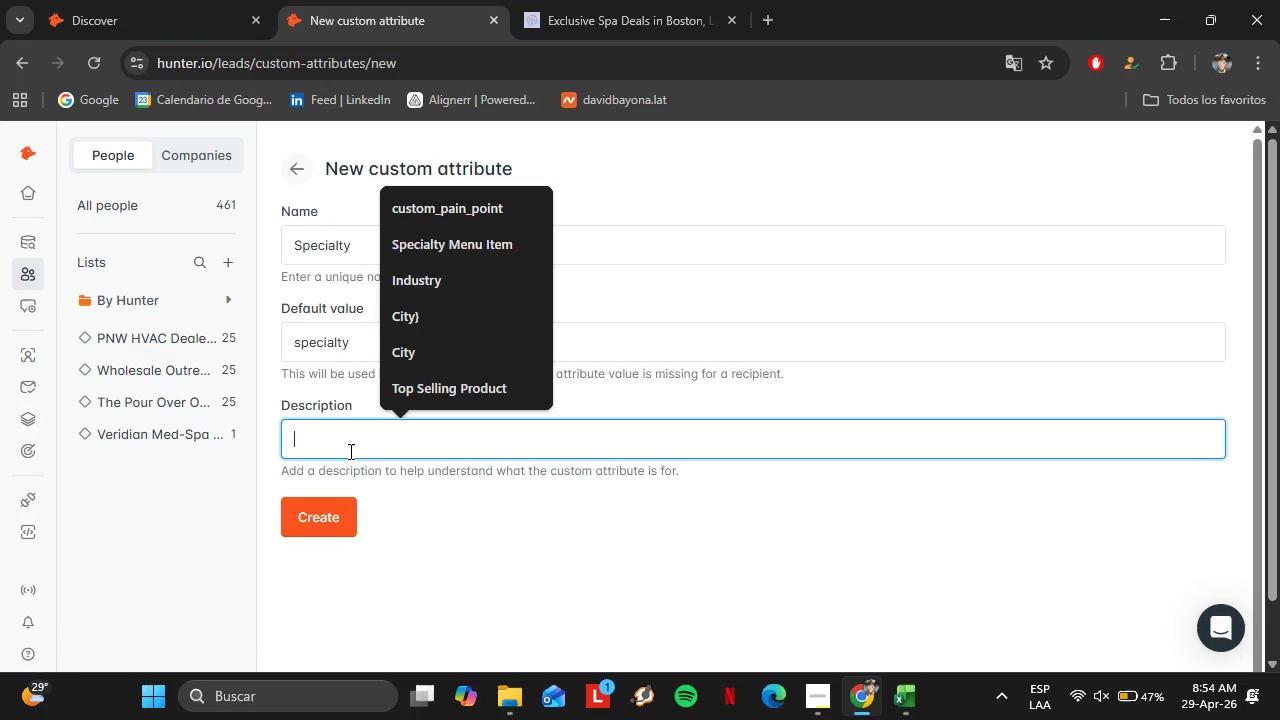 
key(Control+V)
 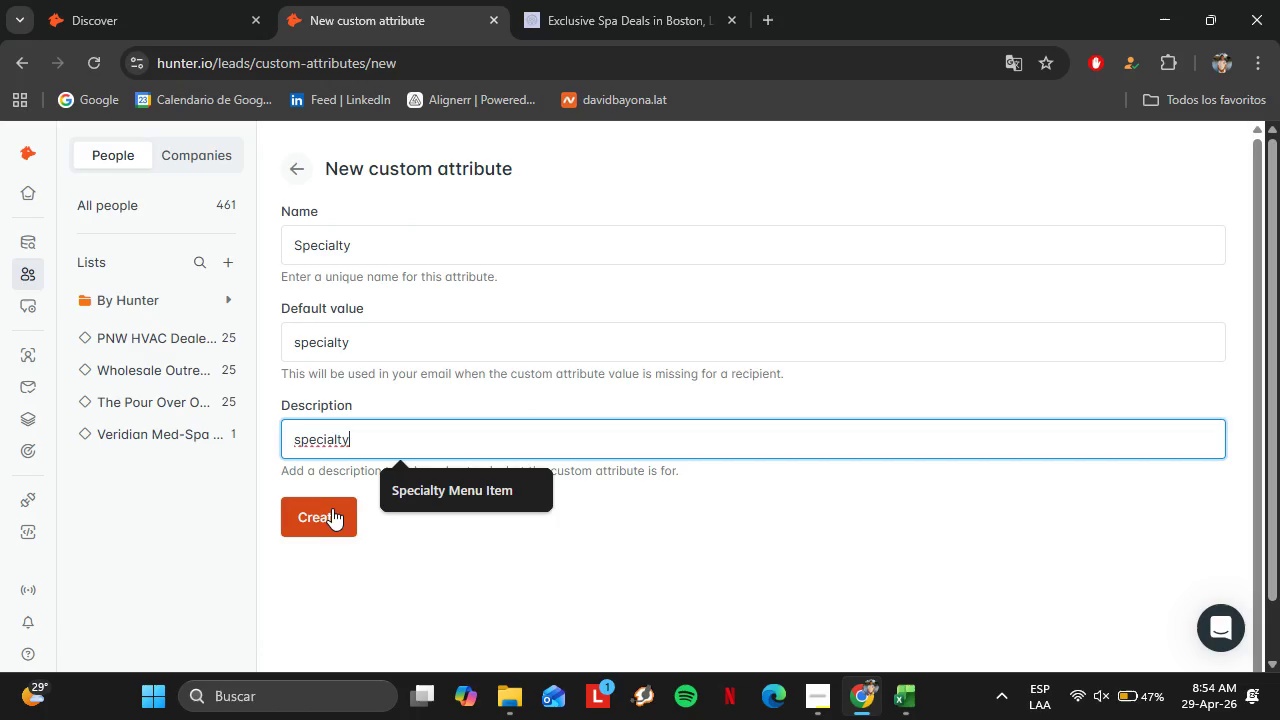 
left_click([330, 508])